 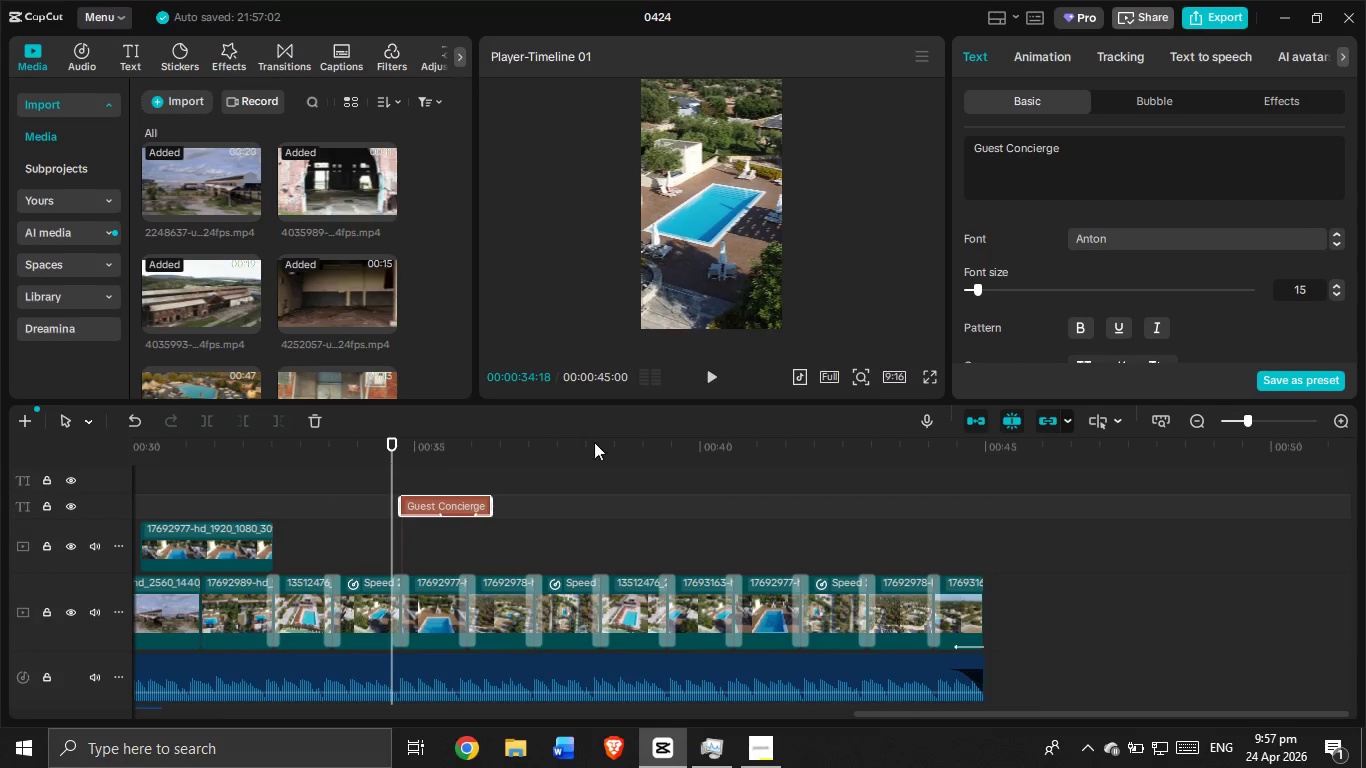 
left_click([705, 366])
 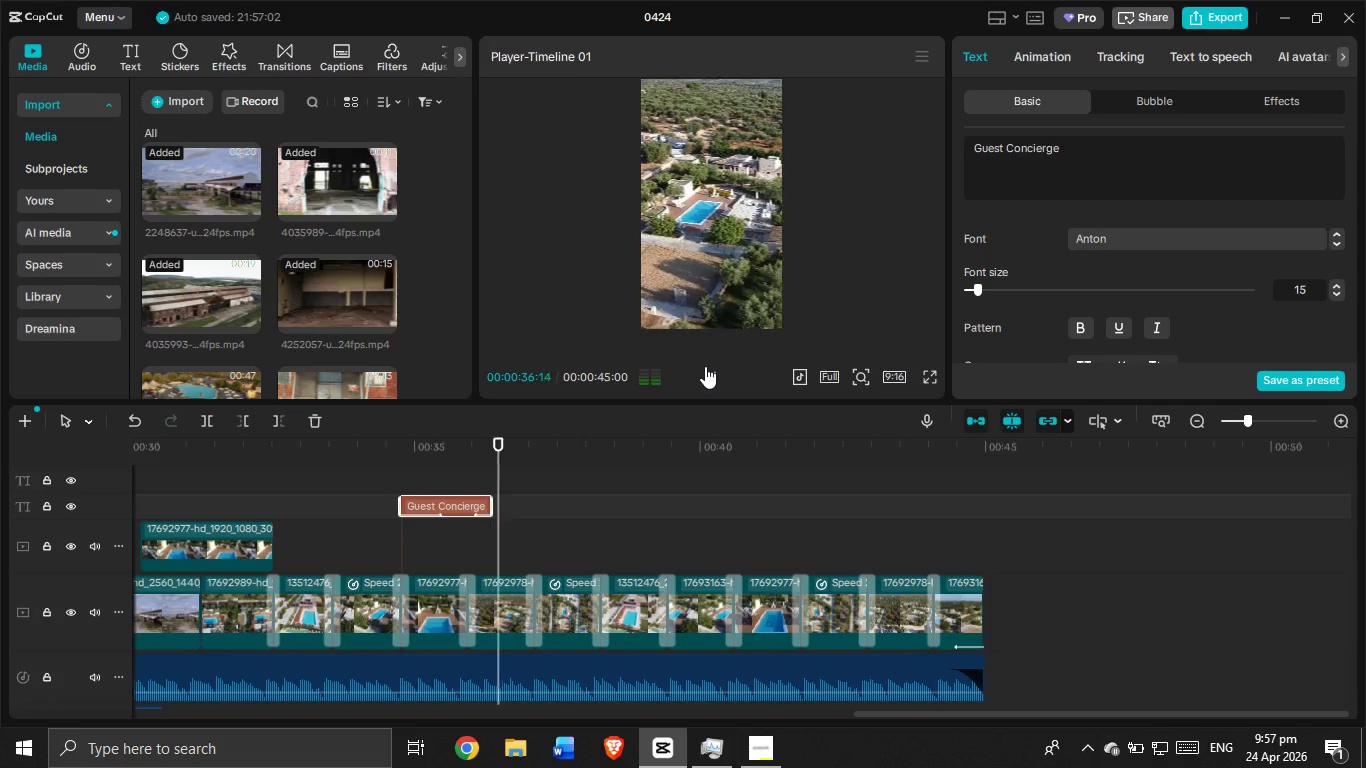 
left_click([705, 366])
 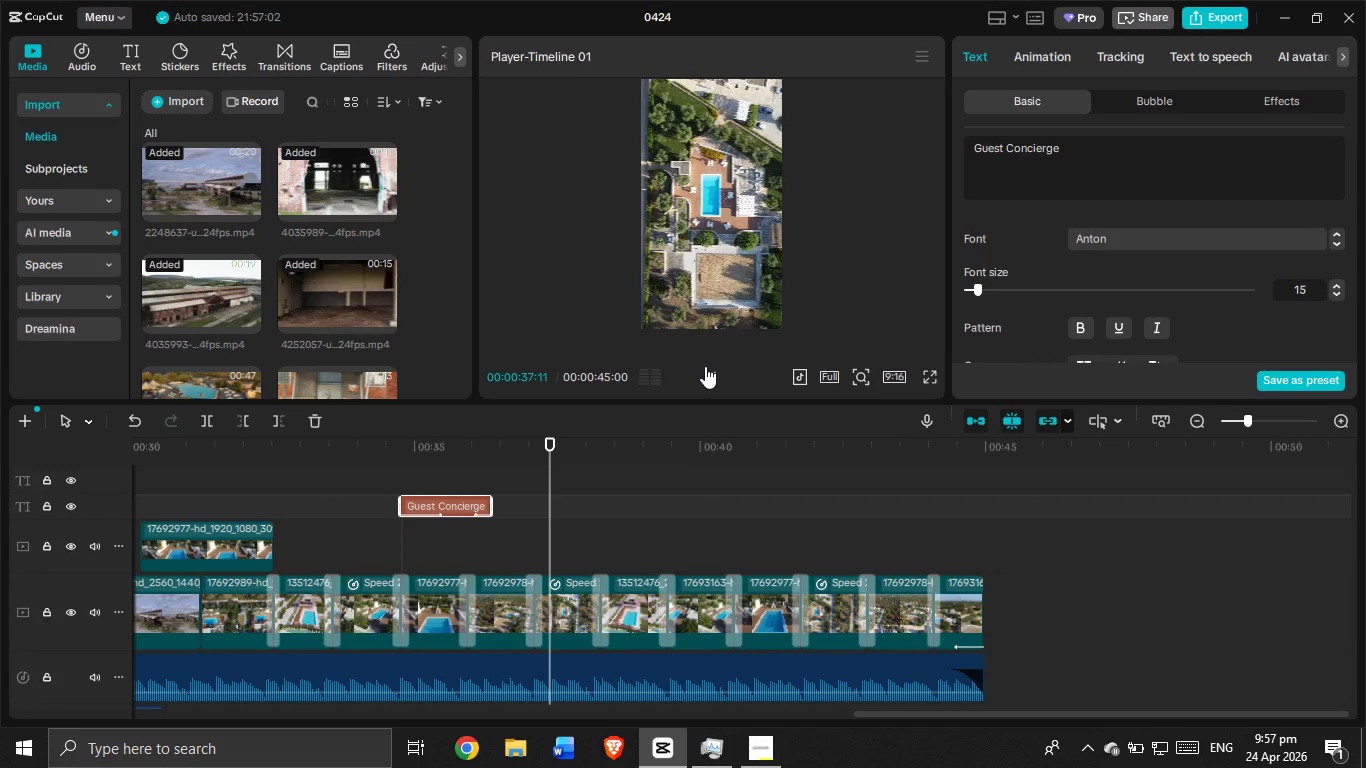 
double_click([705, 366])
 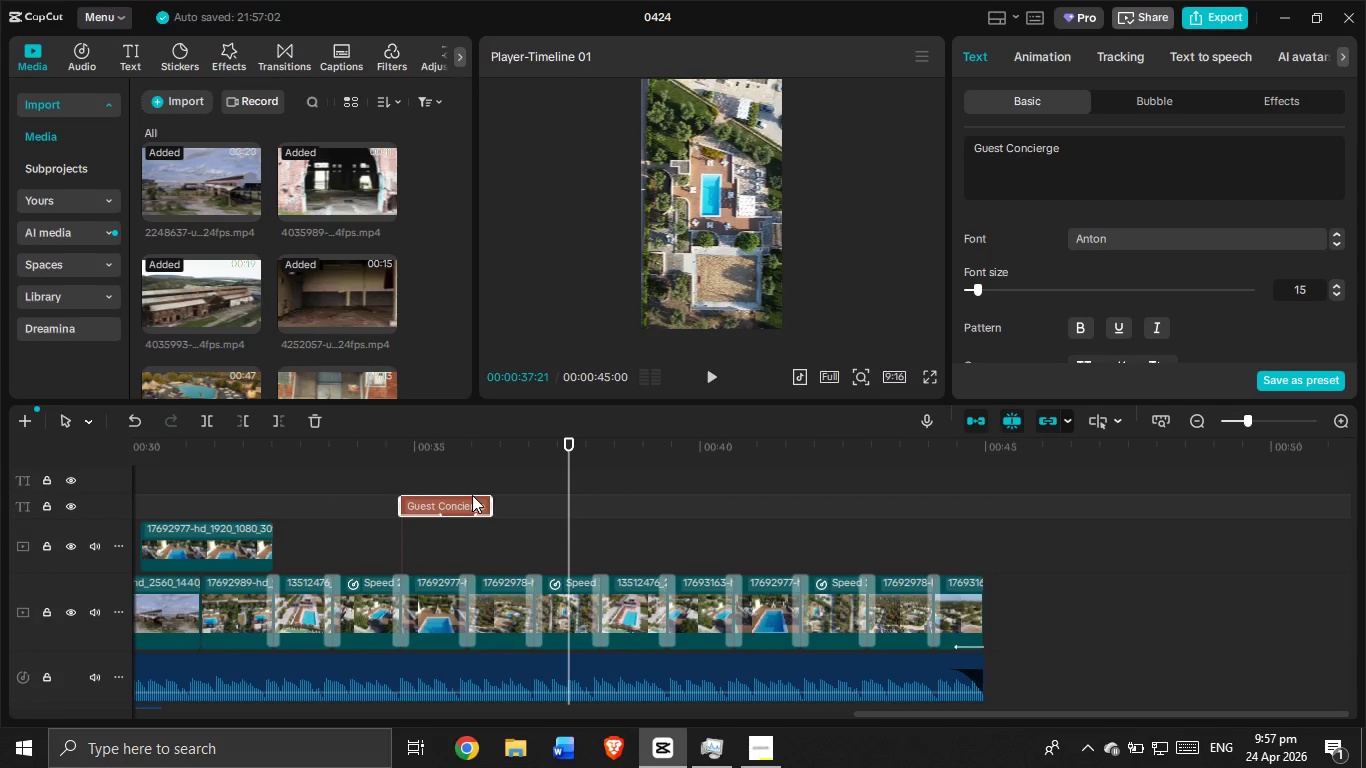 
left_click([472, 495])
 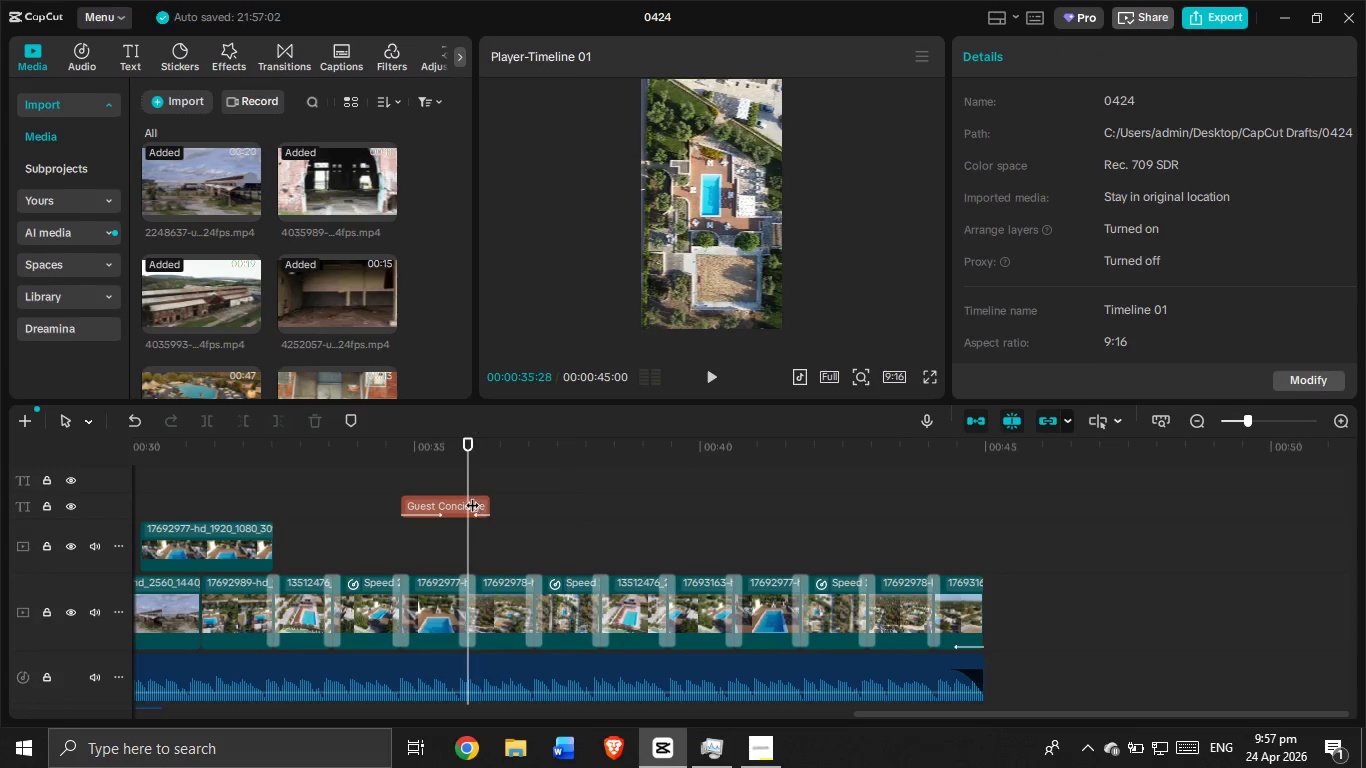 
hold_key(key=ControlLeft, duration=0.55)
 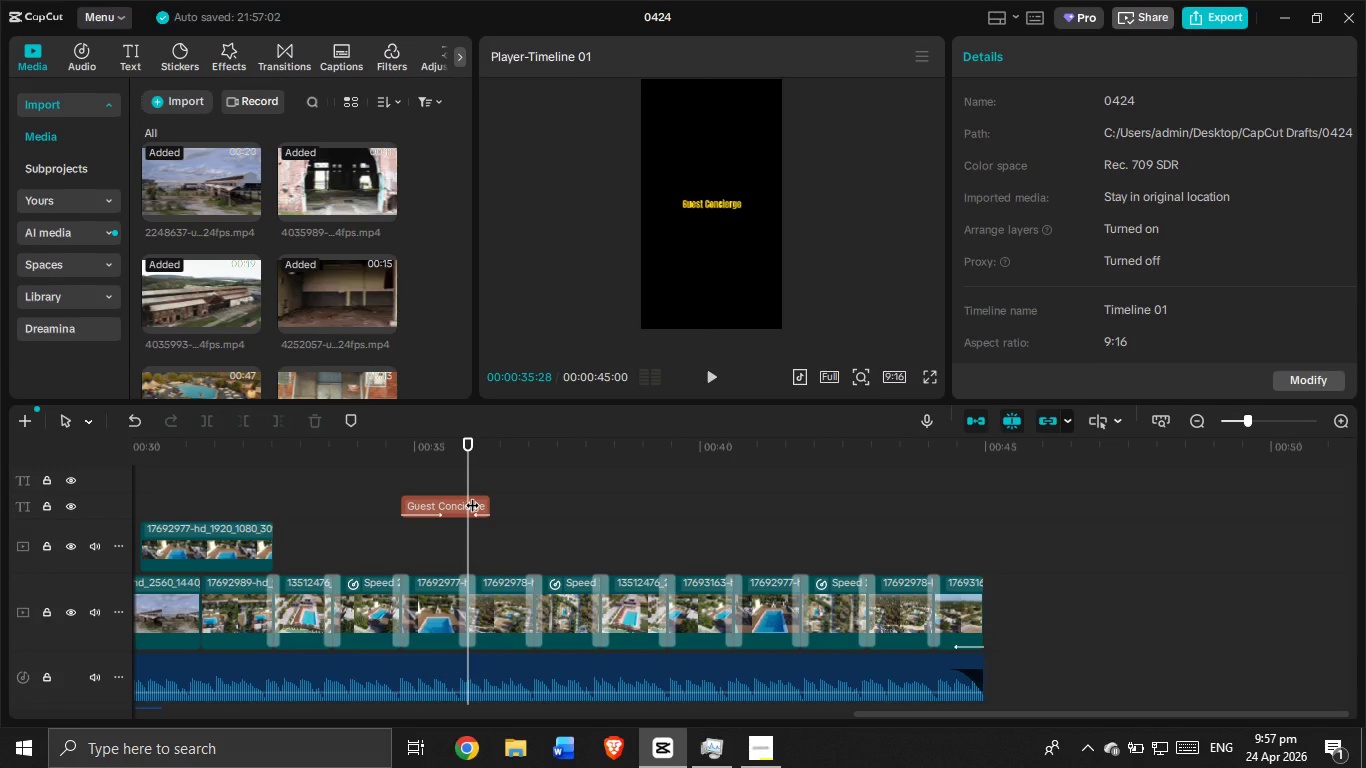 
key(Control+C)
 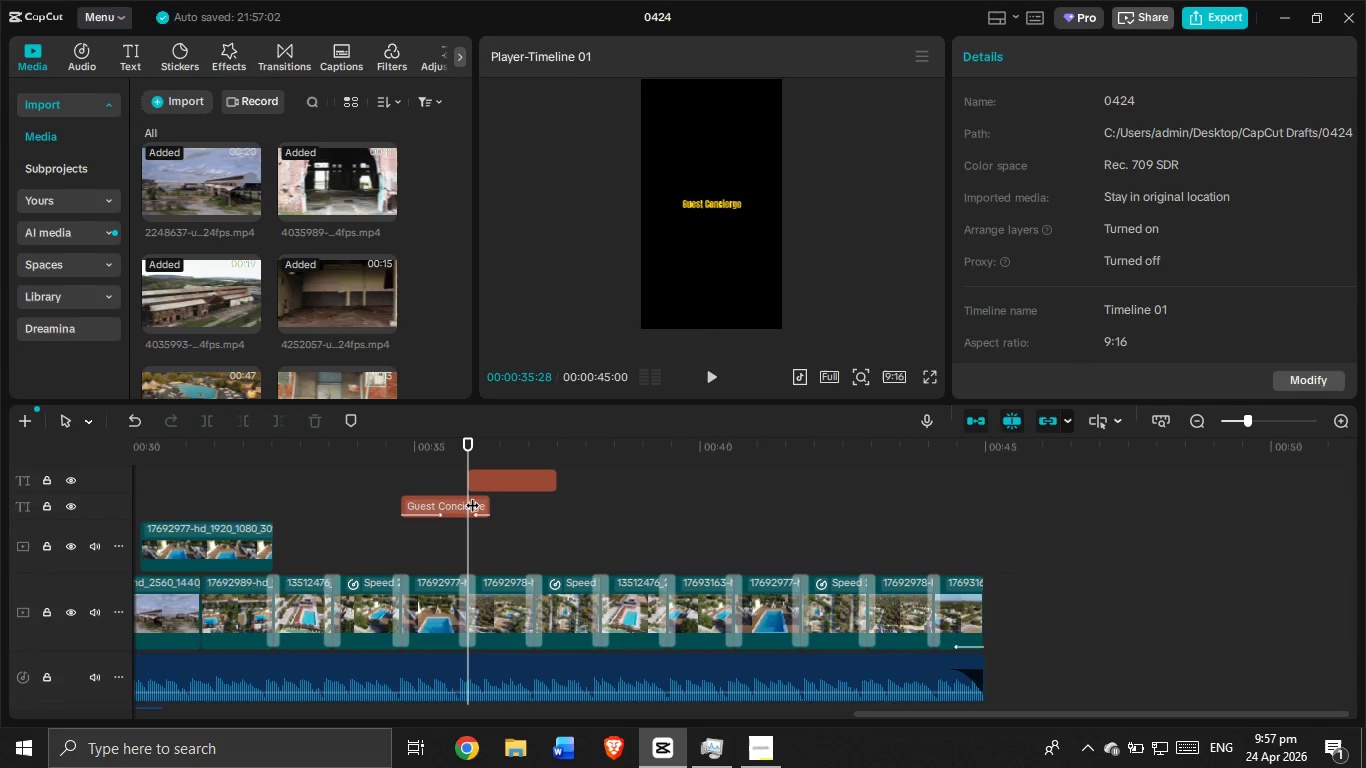 
key(Control+V)
 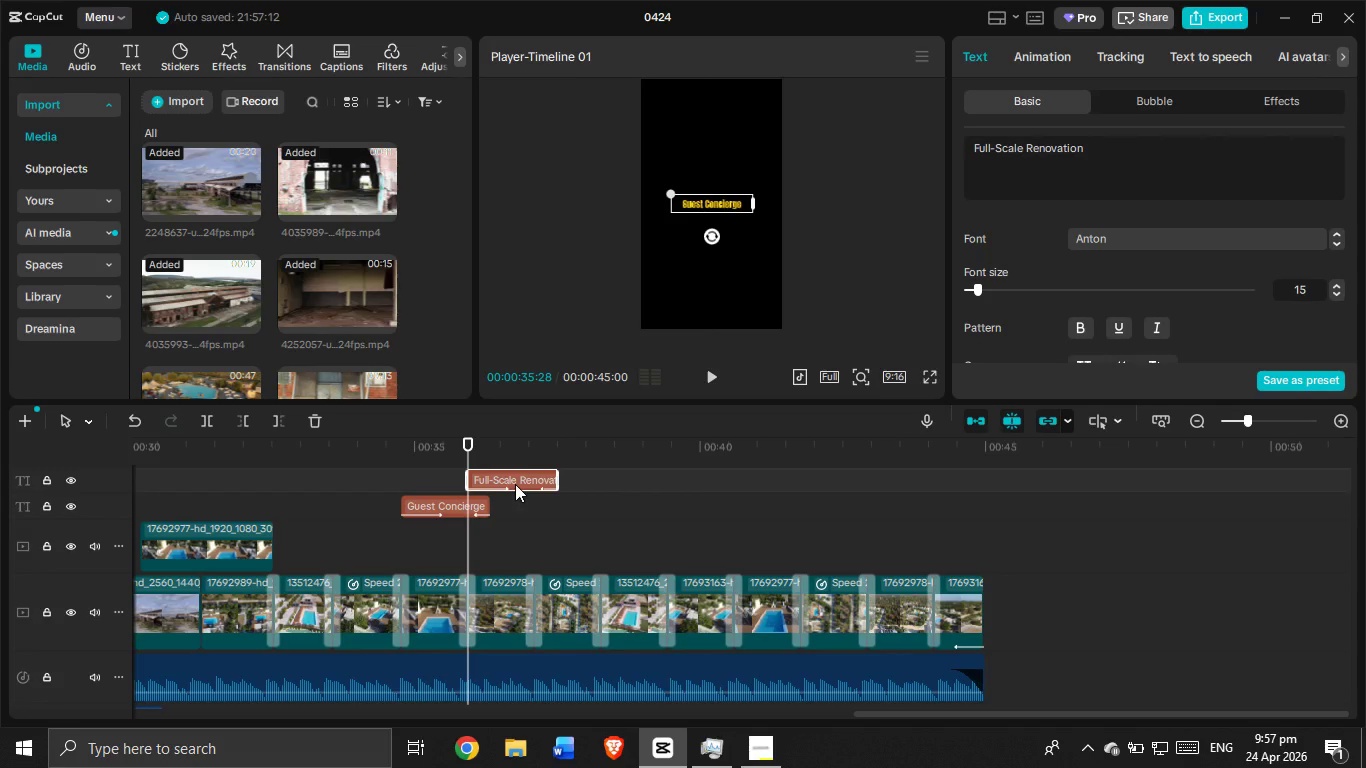 
left_click_drag(start_coordinate=[515, 484], to_coordinate=[844, 512])
 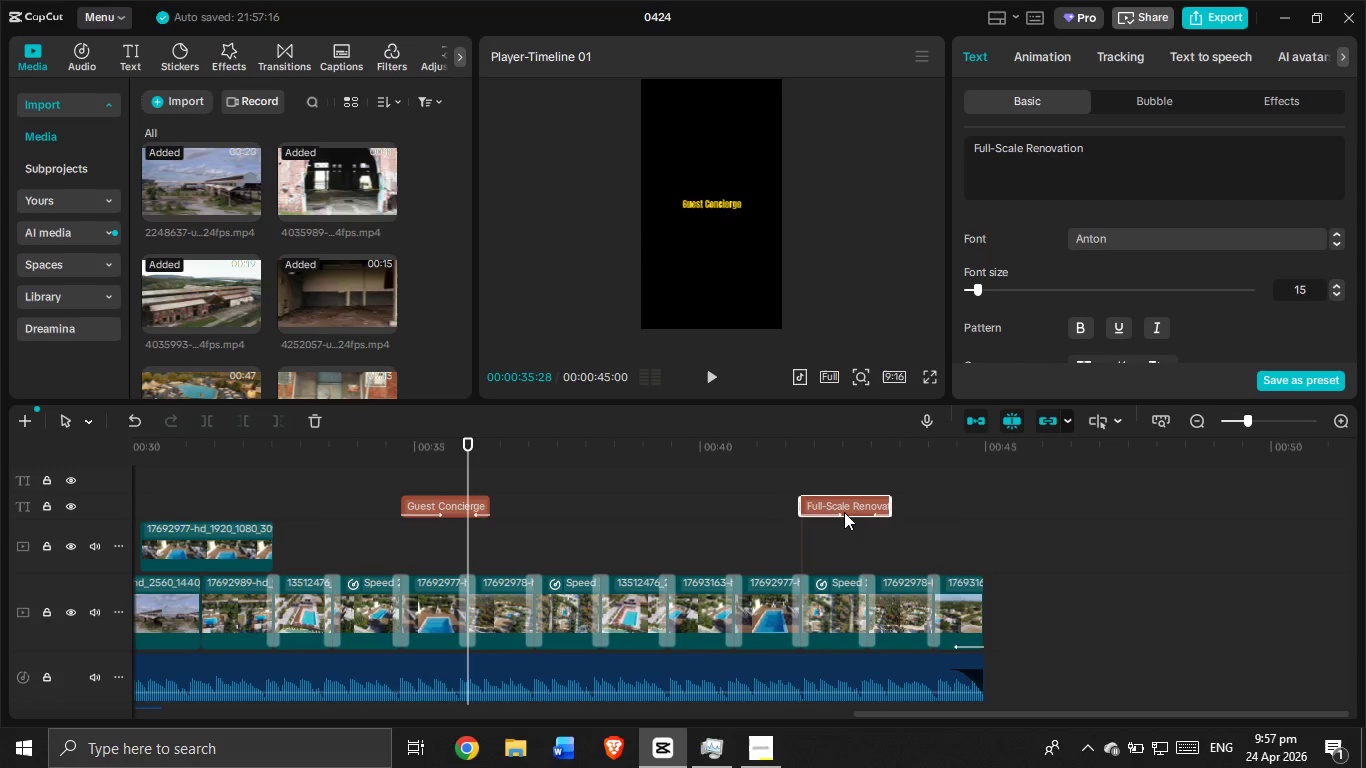 
key(Tab)
 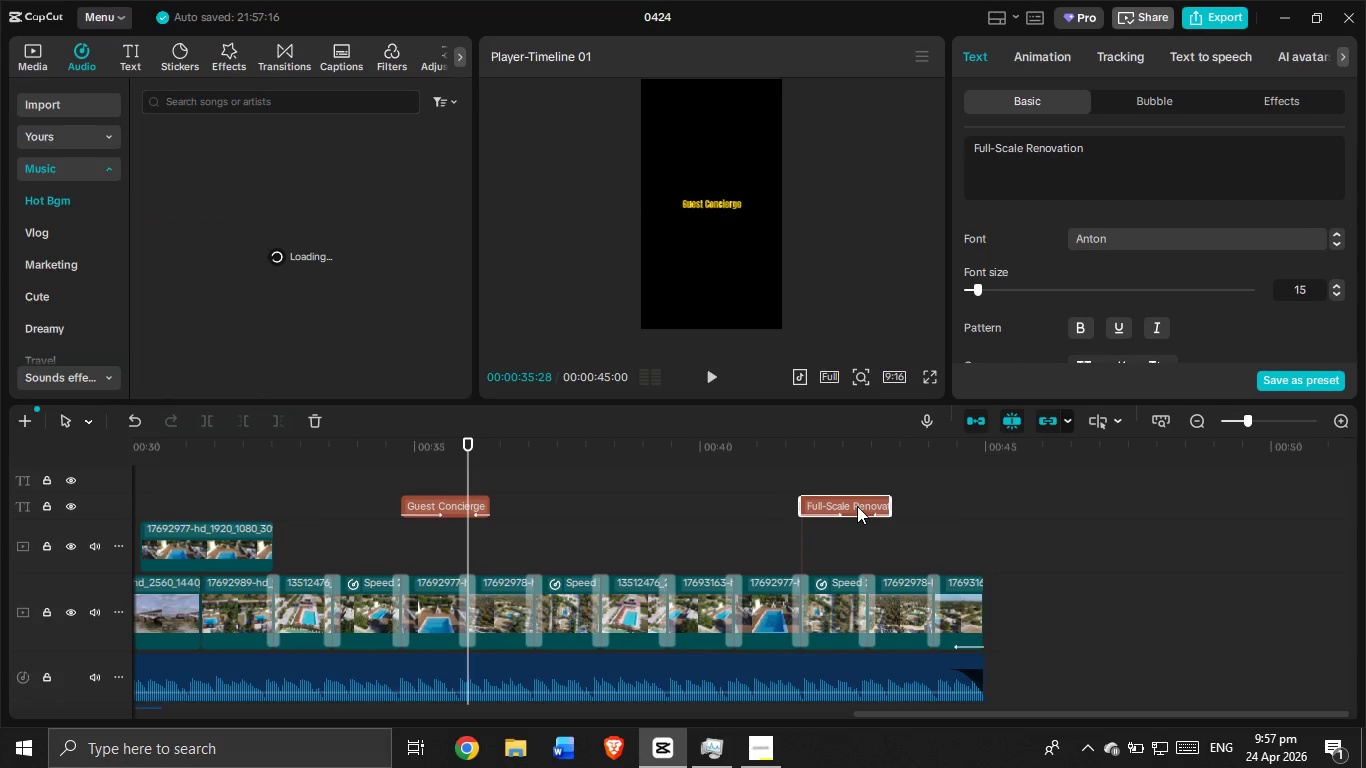 
left_click([842, 479])
 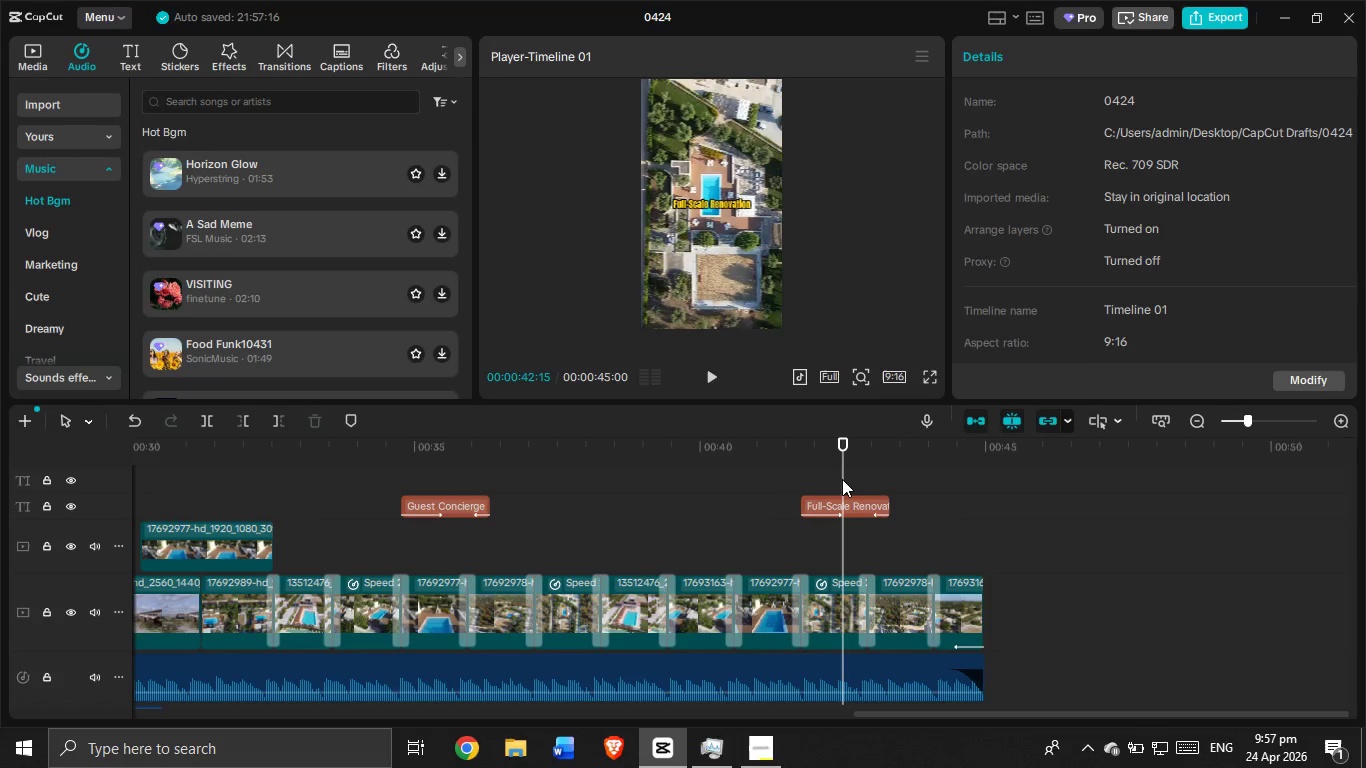 
key(Alt+AltLeft)
 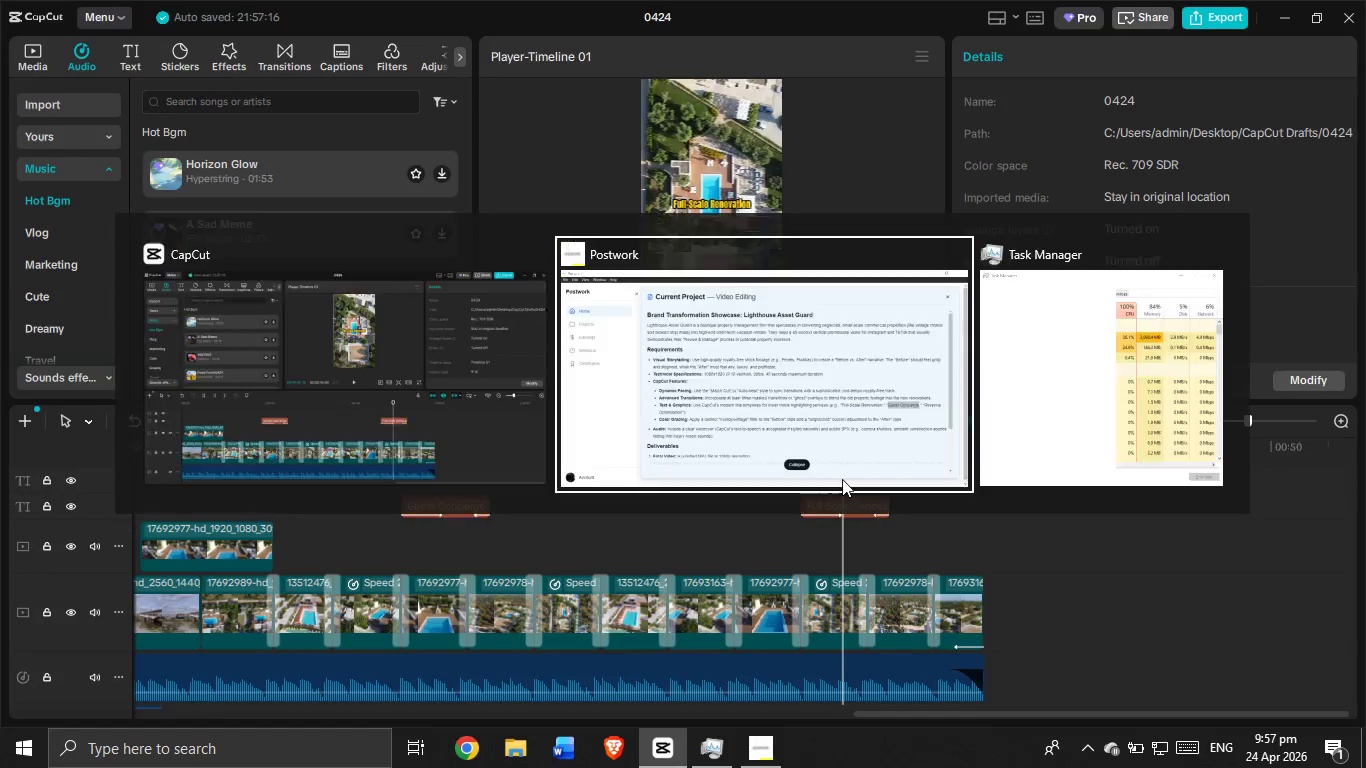 
key(Tab)